 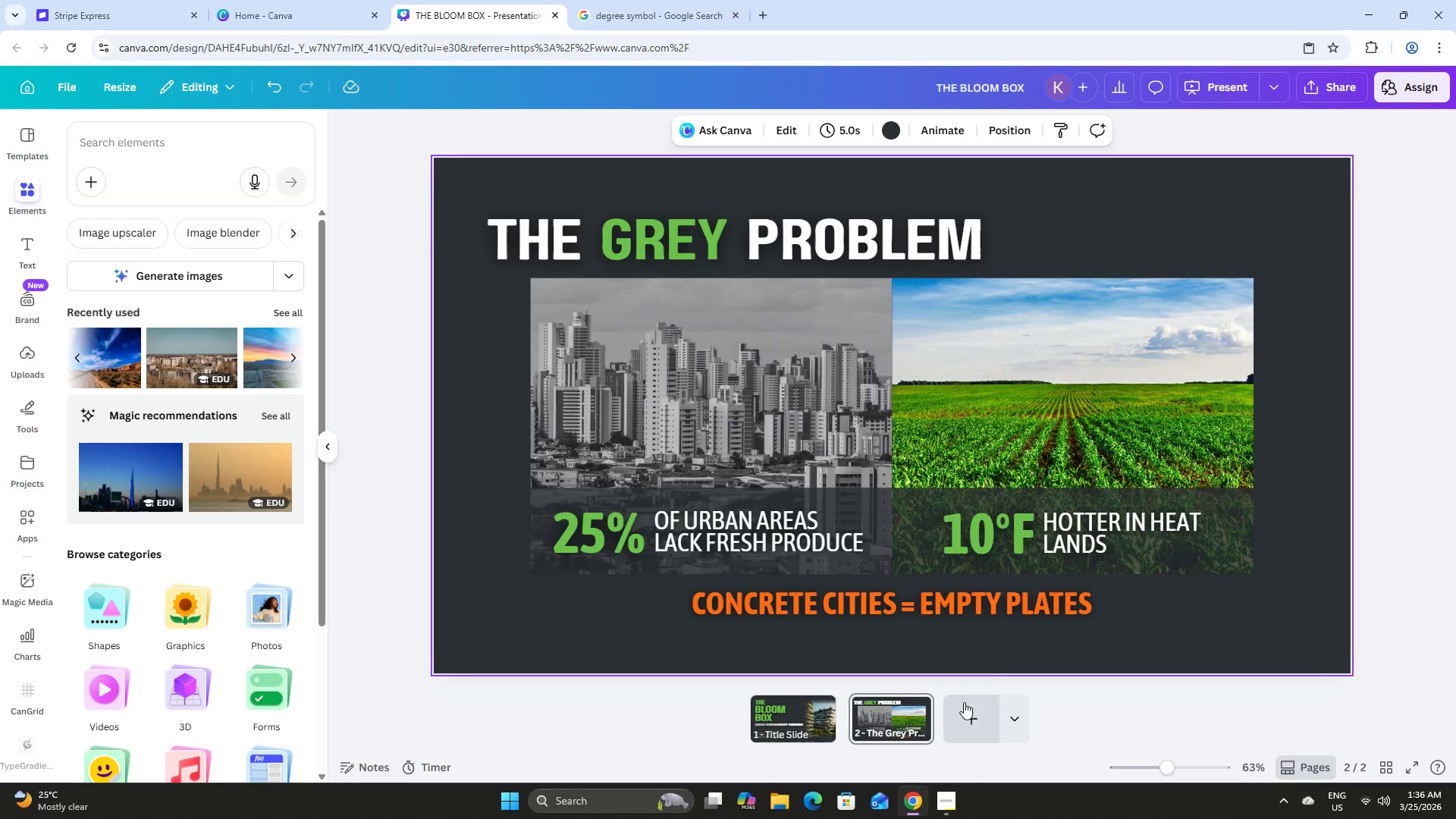 
left_click([1332, 761])
 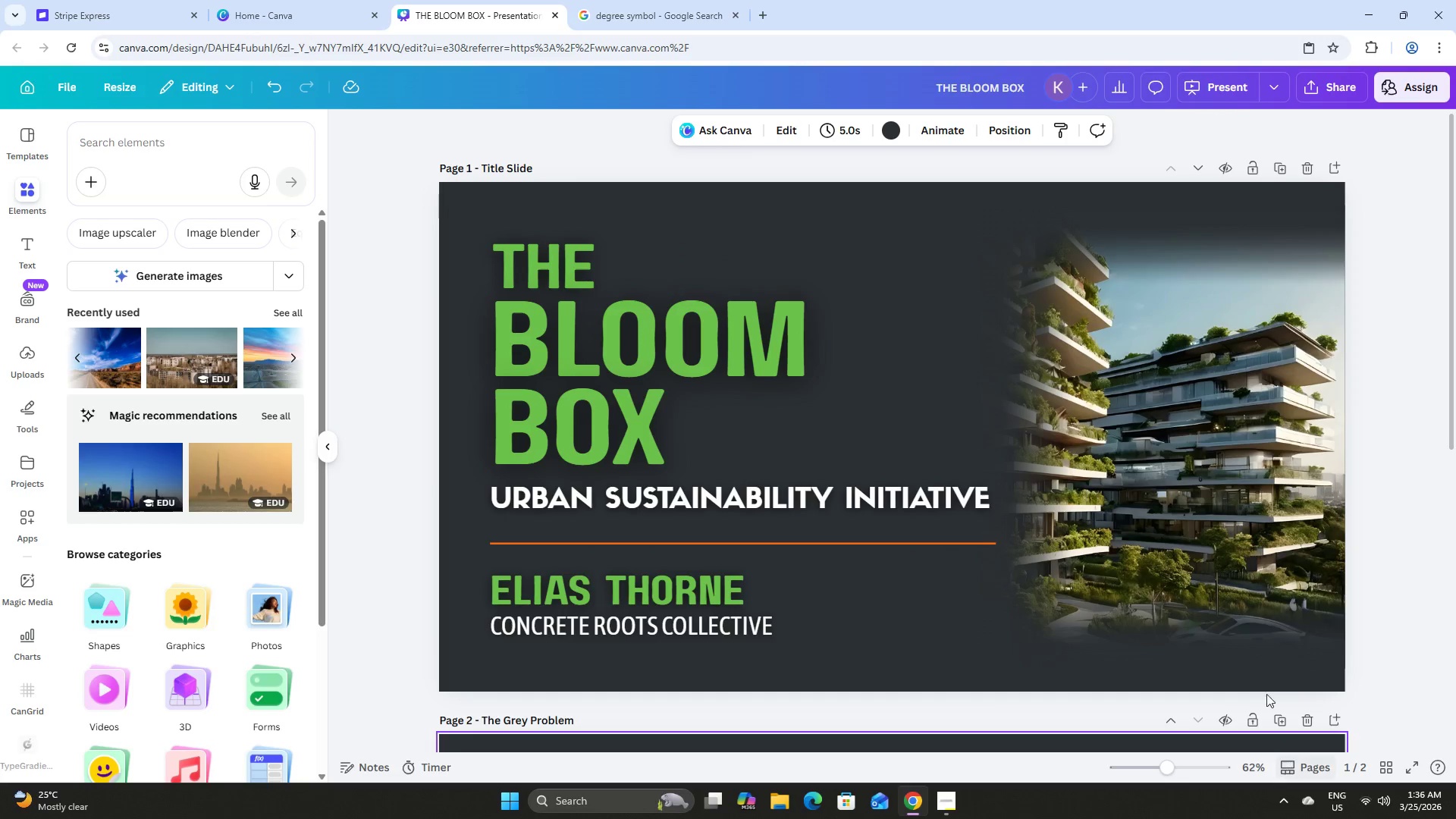 
scroll: coordinate [952, 385], scroll_direction: down, amount: 14.0
 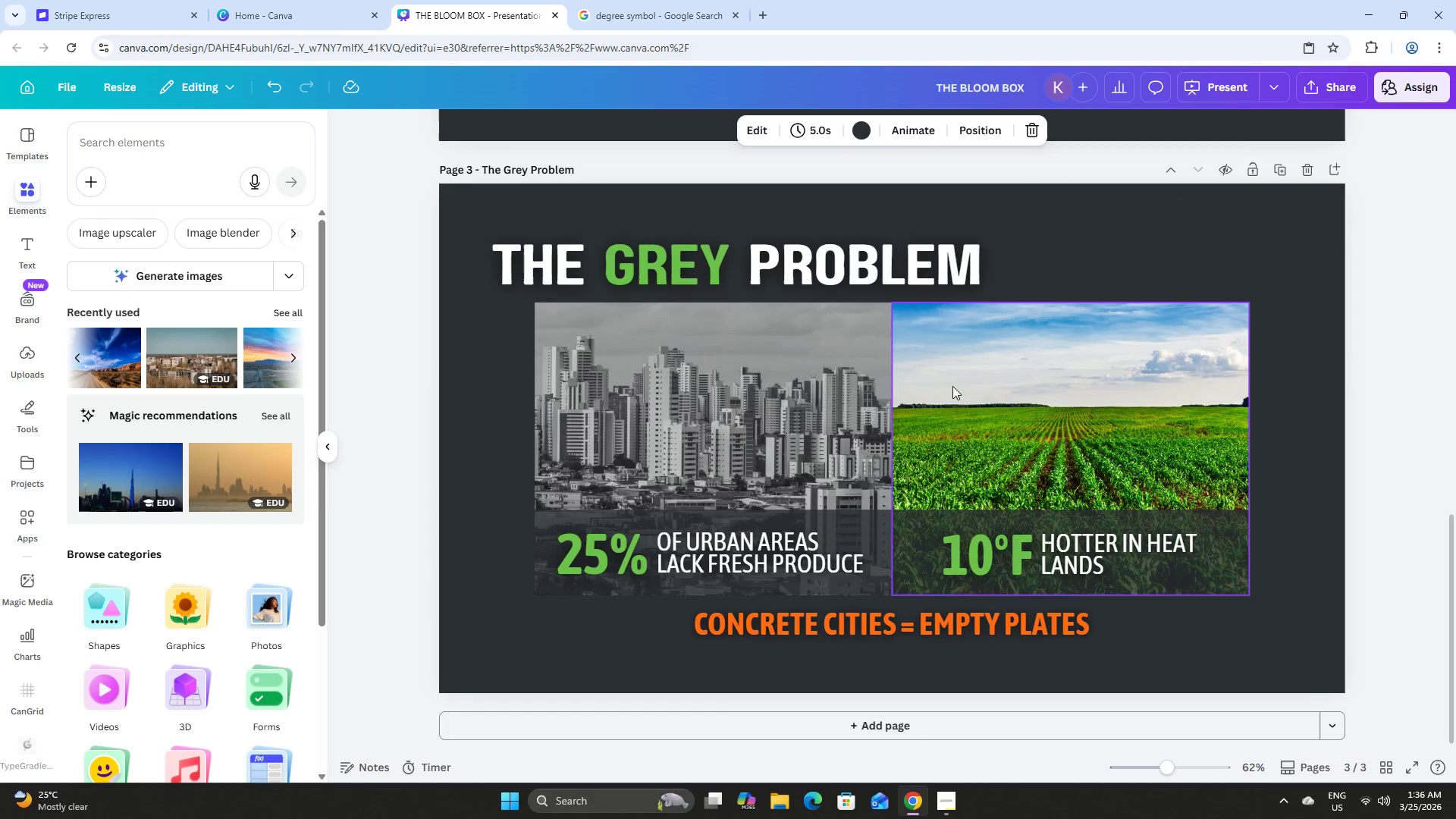 
scroll: coordinate [952, 386], scroll_direction: up, amount: 1.0
 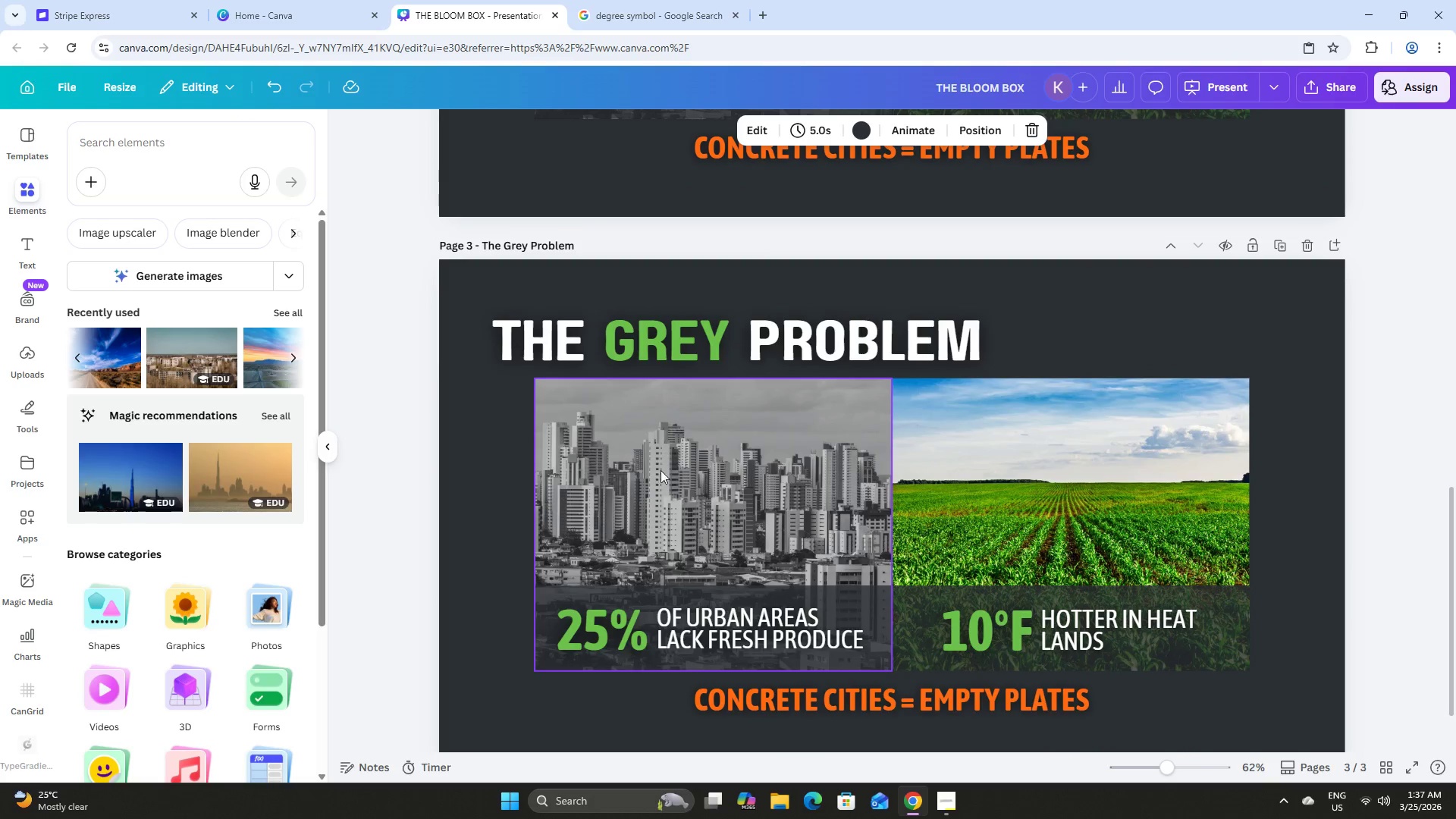 
double_click([706, 337])
 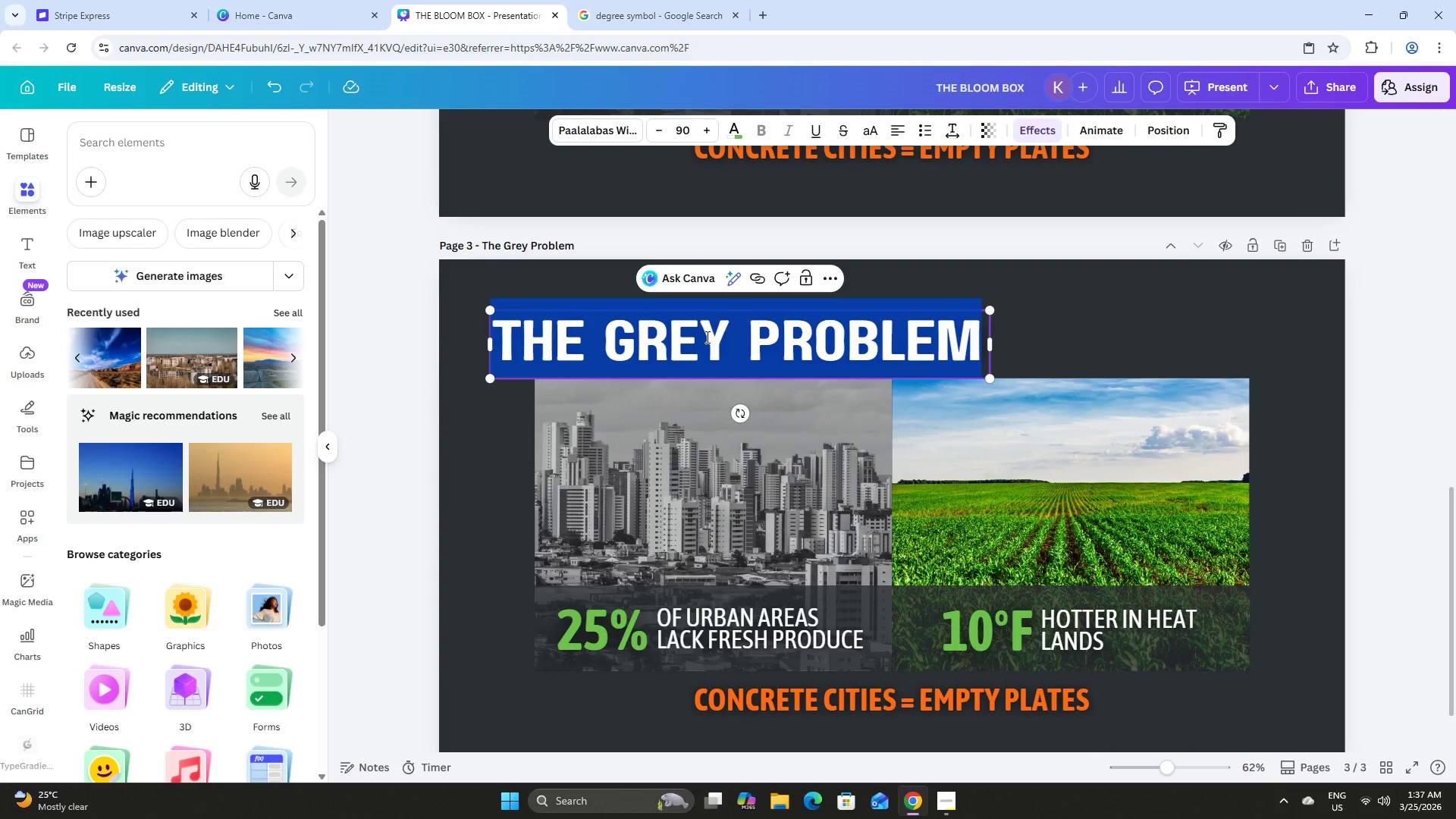 
type(THE BOO)
key(Backspace)
key(Backspace)
type(LOOM BOX XO)
key(Backspace)
key(Backspace)
 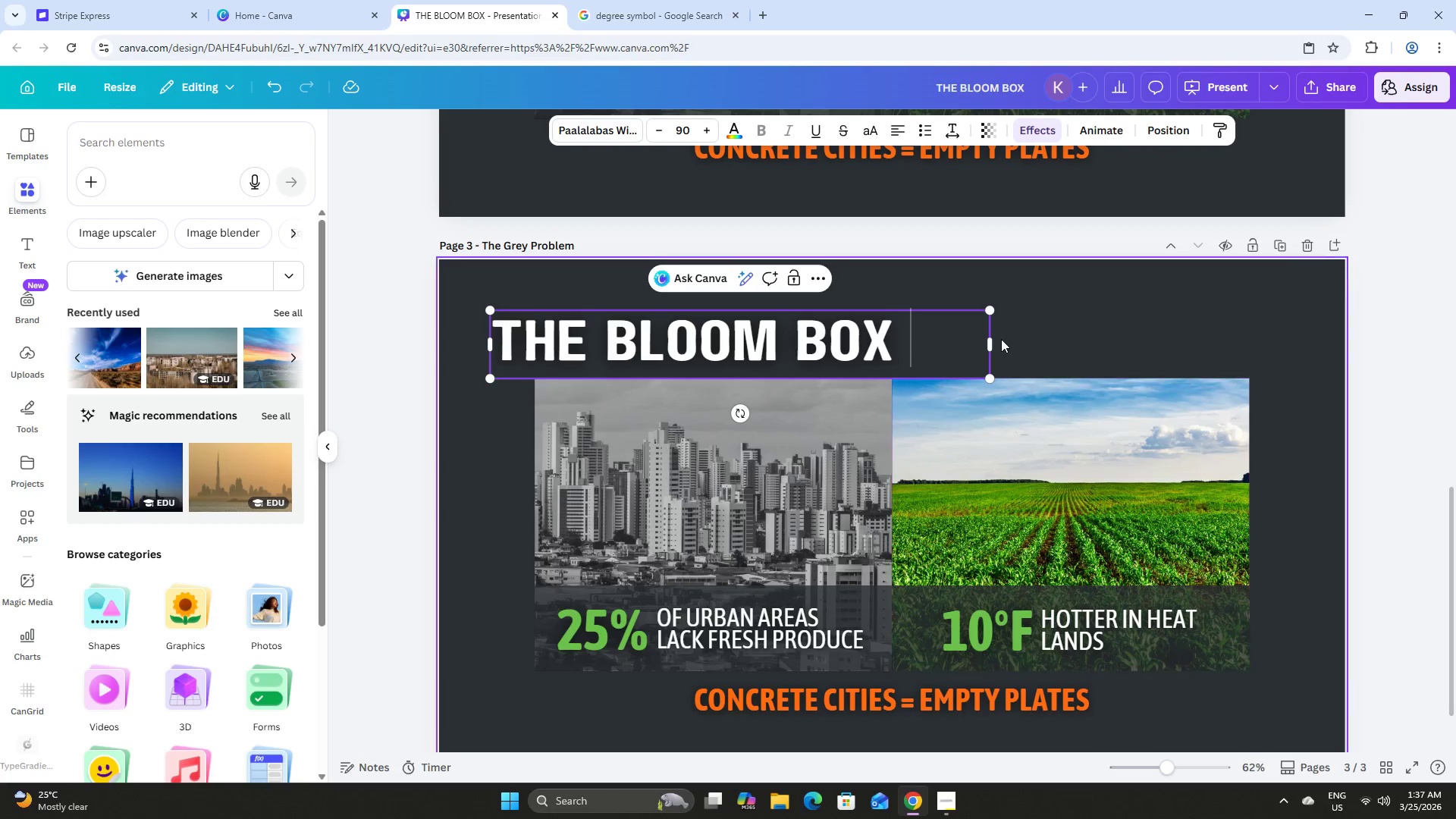 
left_click_drag(start_coordinate=[995, 339], to_coordinate=[1255, 359])
 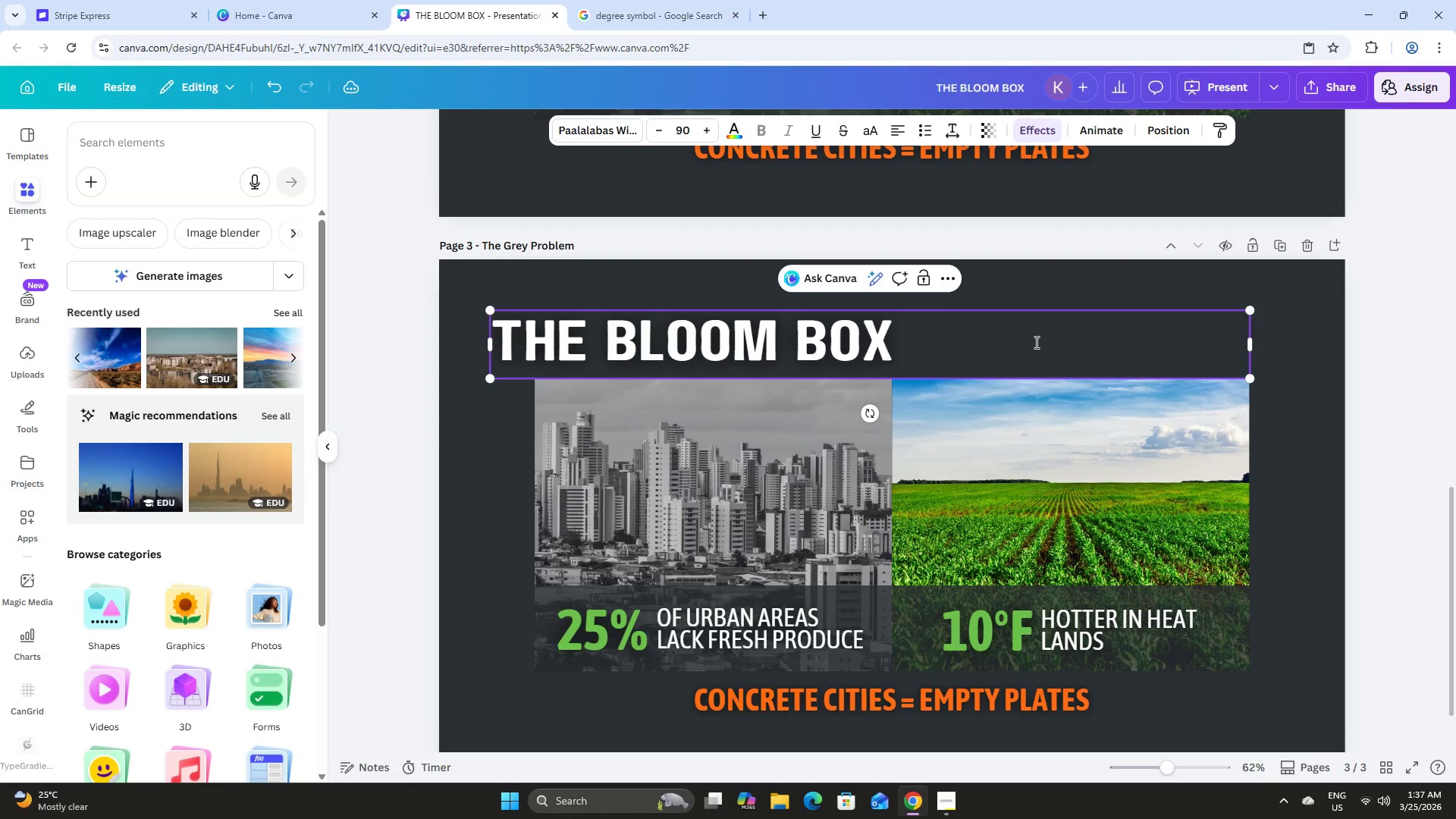 
type(X)
key(Backspace)
type(CONCEPT)
 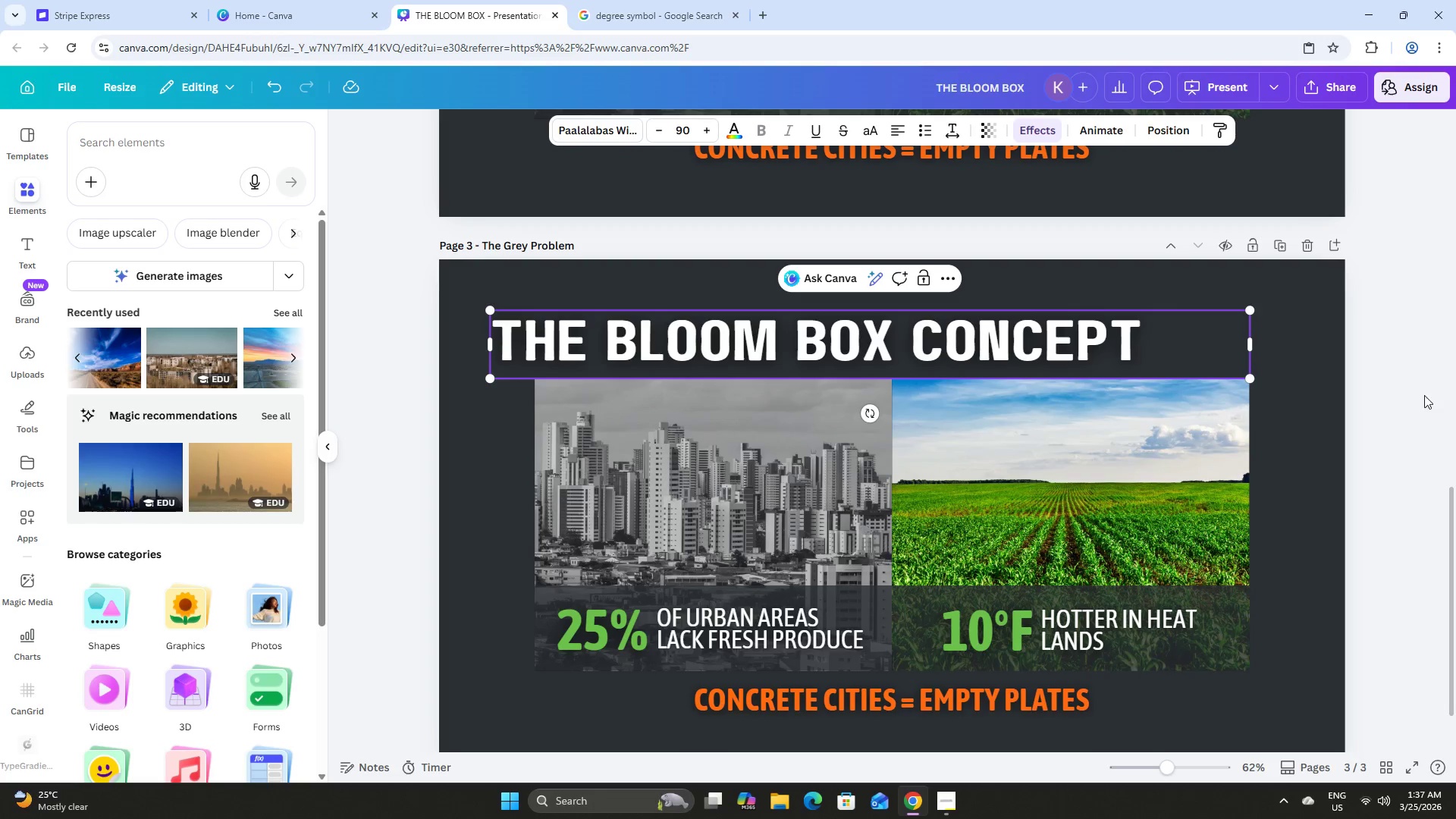 
left_click([1389, 385])
 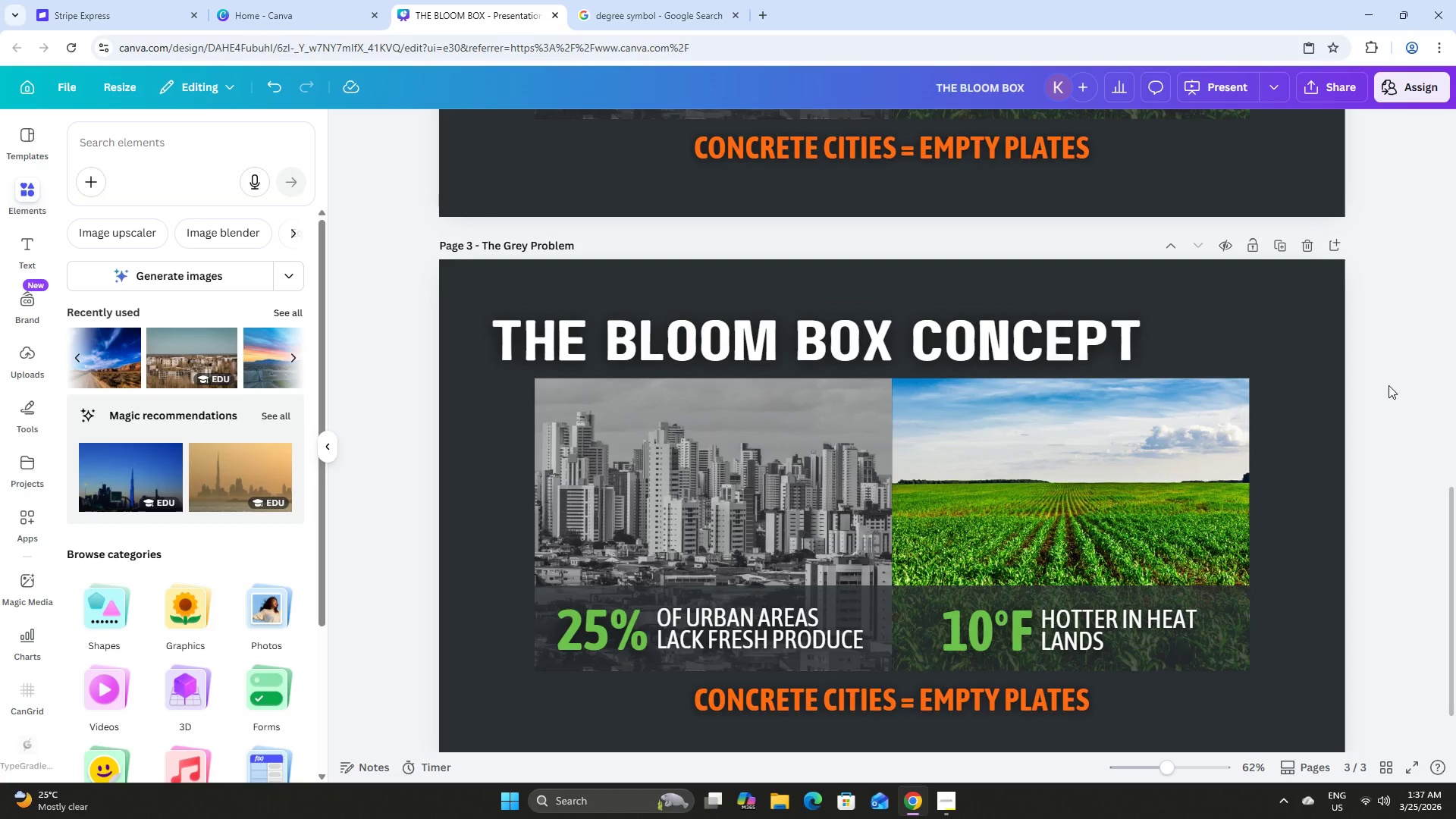 
scroll: coordinate [1389, 385], scroll_direction: up, amount: 4.0
 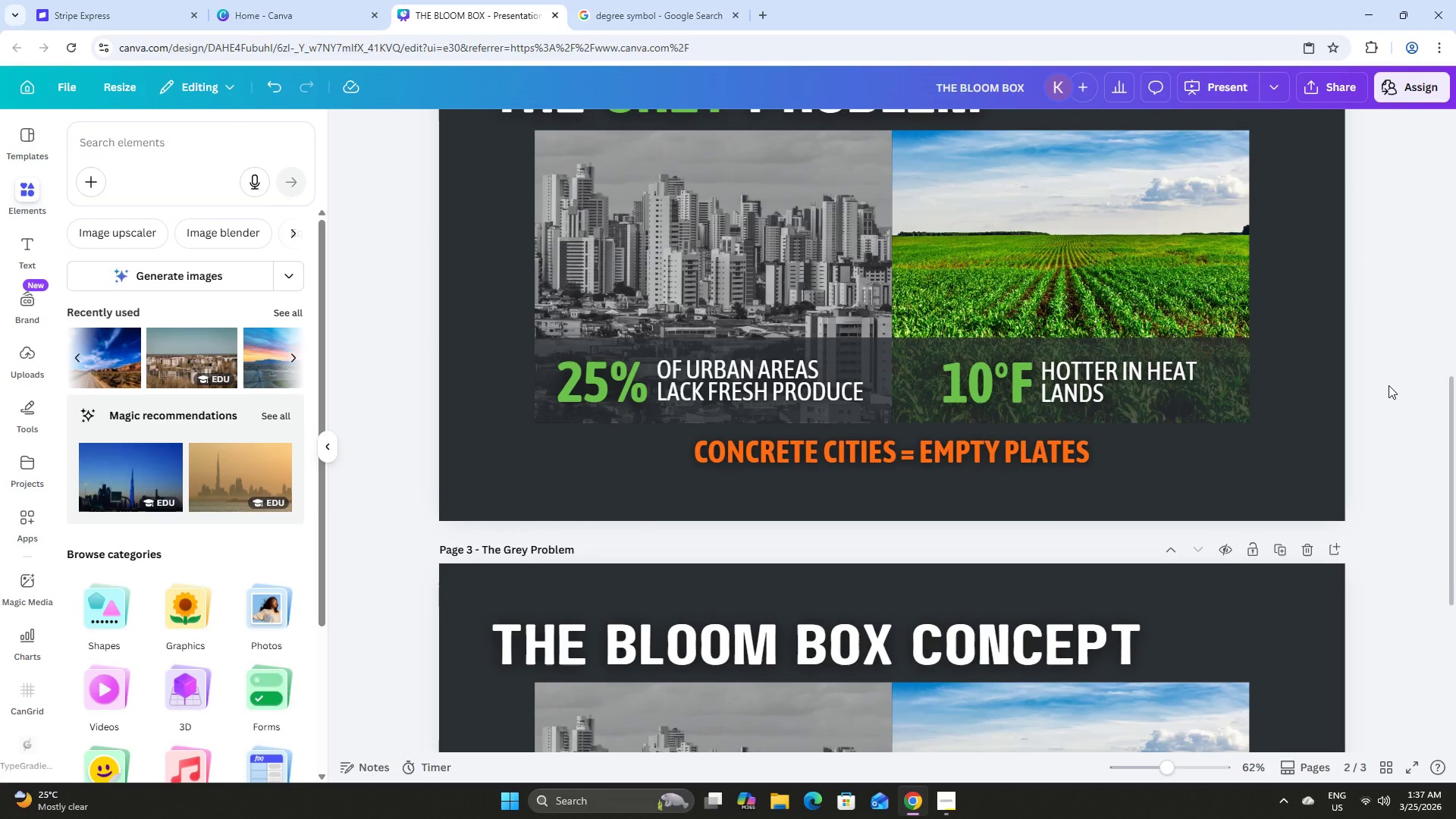 
scroll: coordinate [1394, 363], scroll_direction: down, amount: 4.0
 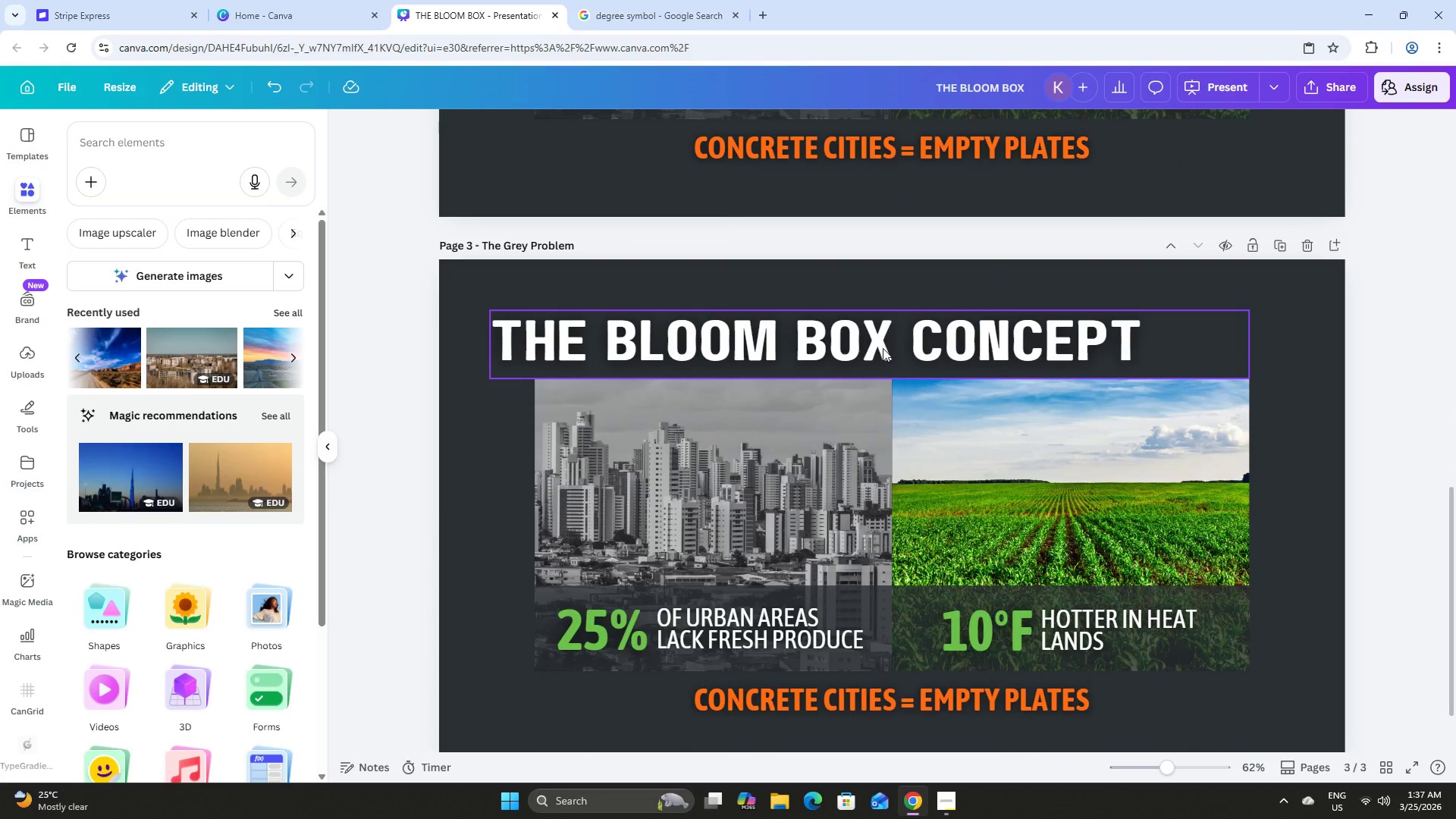 
double_click([883, 347])
 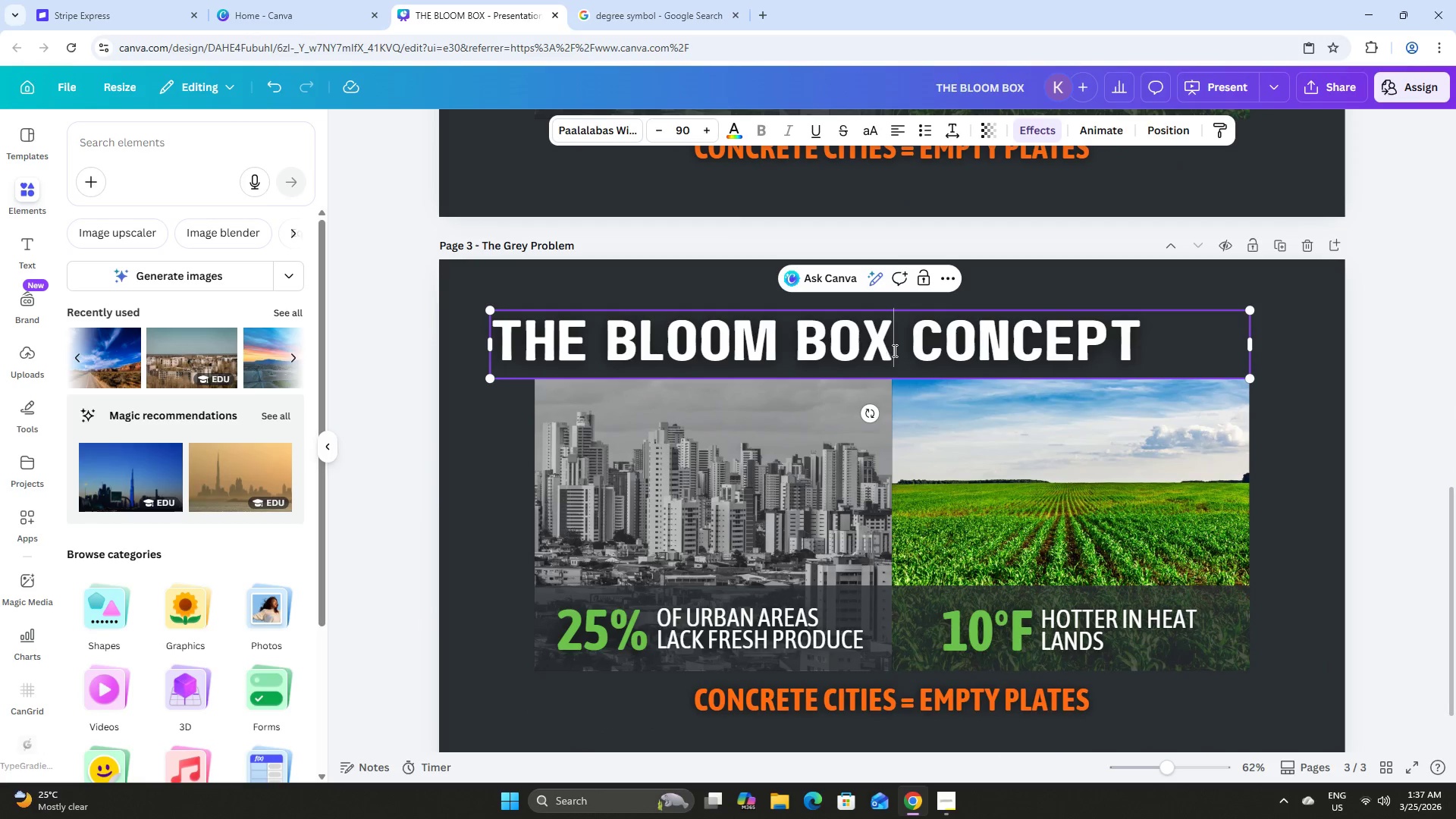 
left_click_drag(start_coordinate=[893, 350], to_coordinate=[612, 345])
 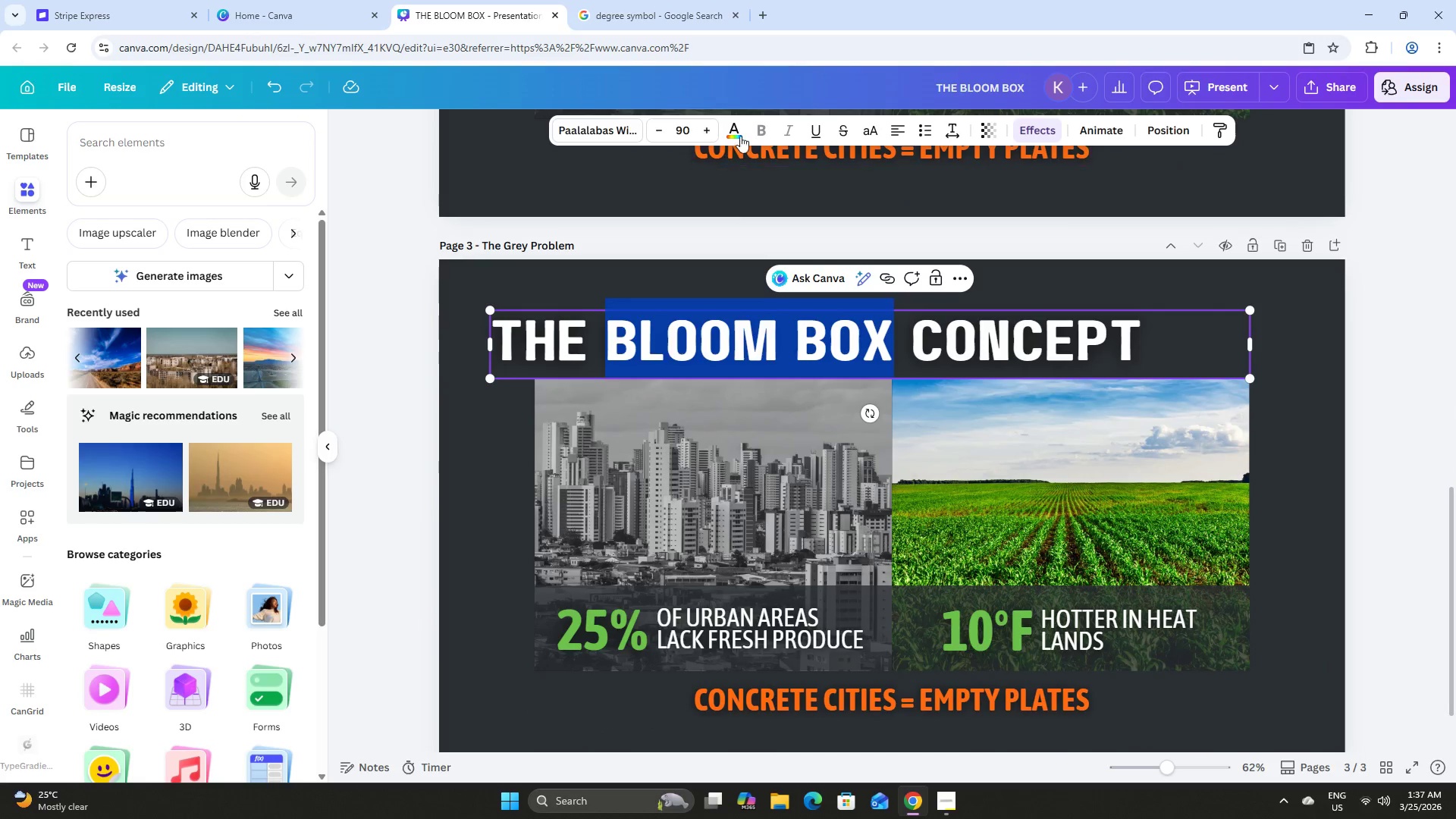 
left_click([741, 130])
 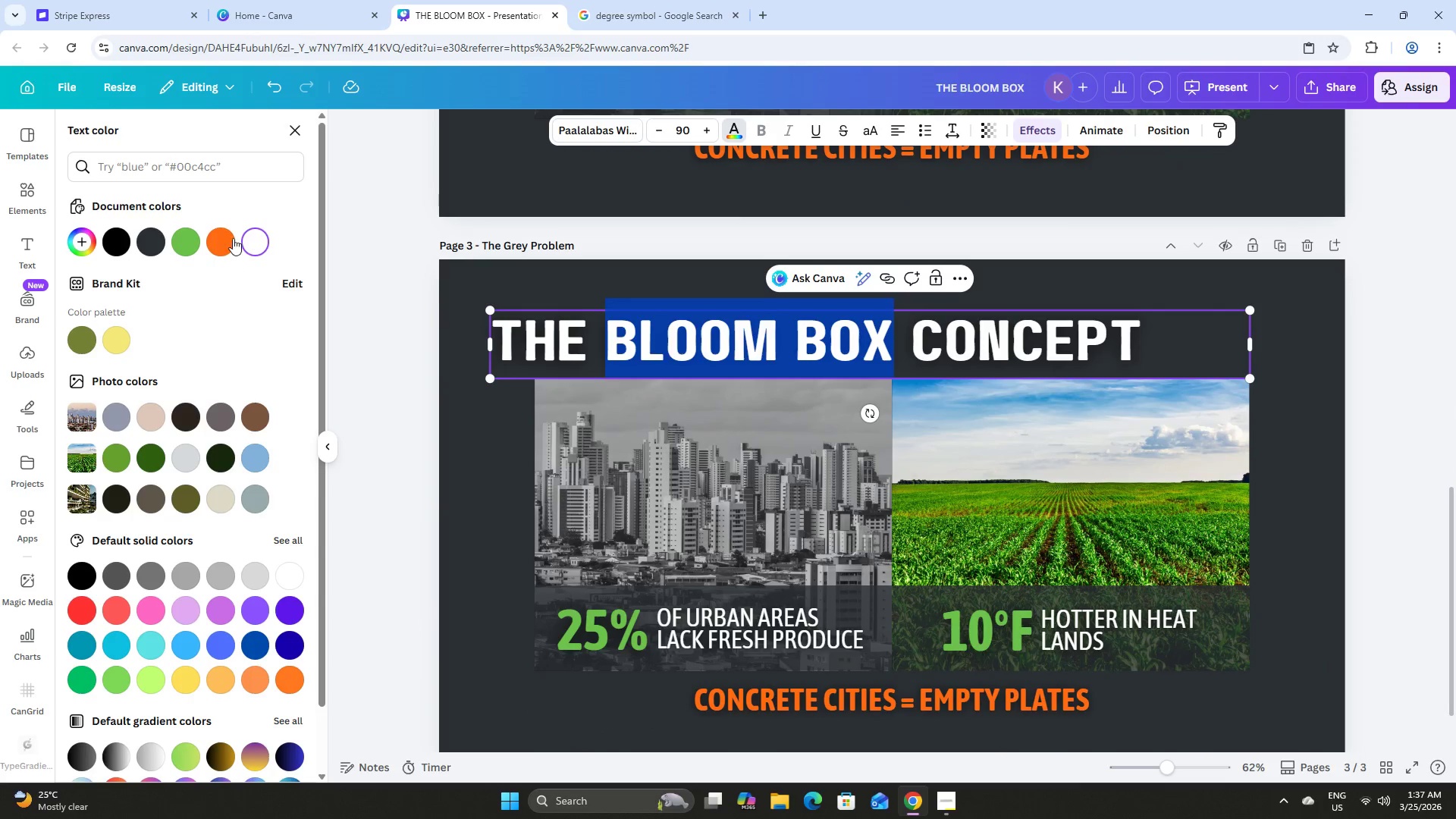 
left_click([180, 236])
 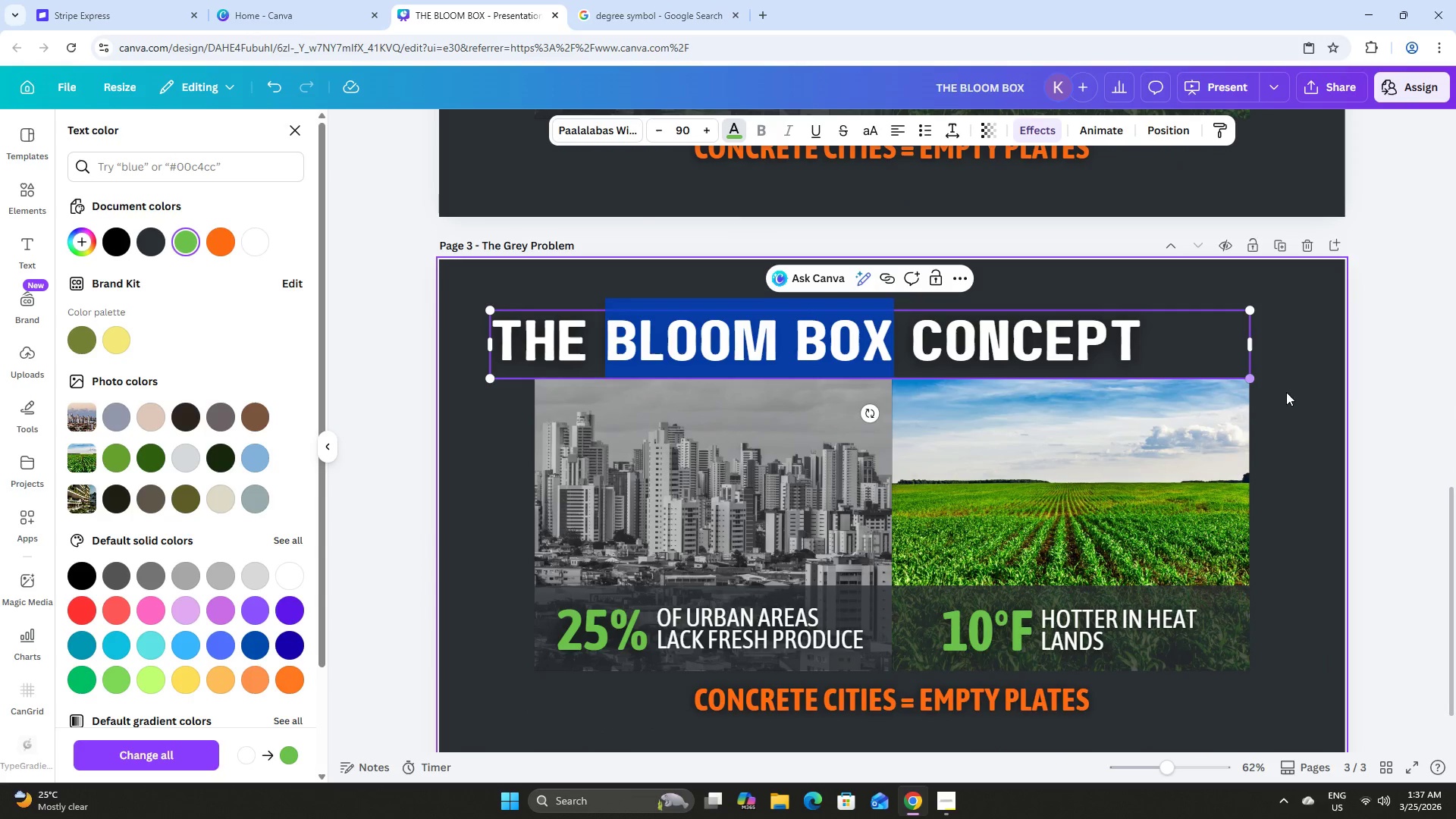 
left_click([1348, 400])
 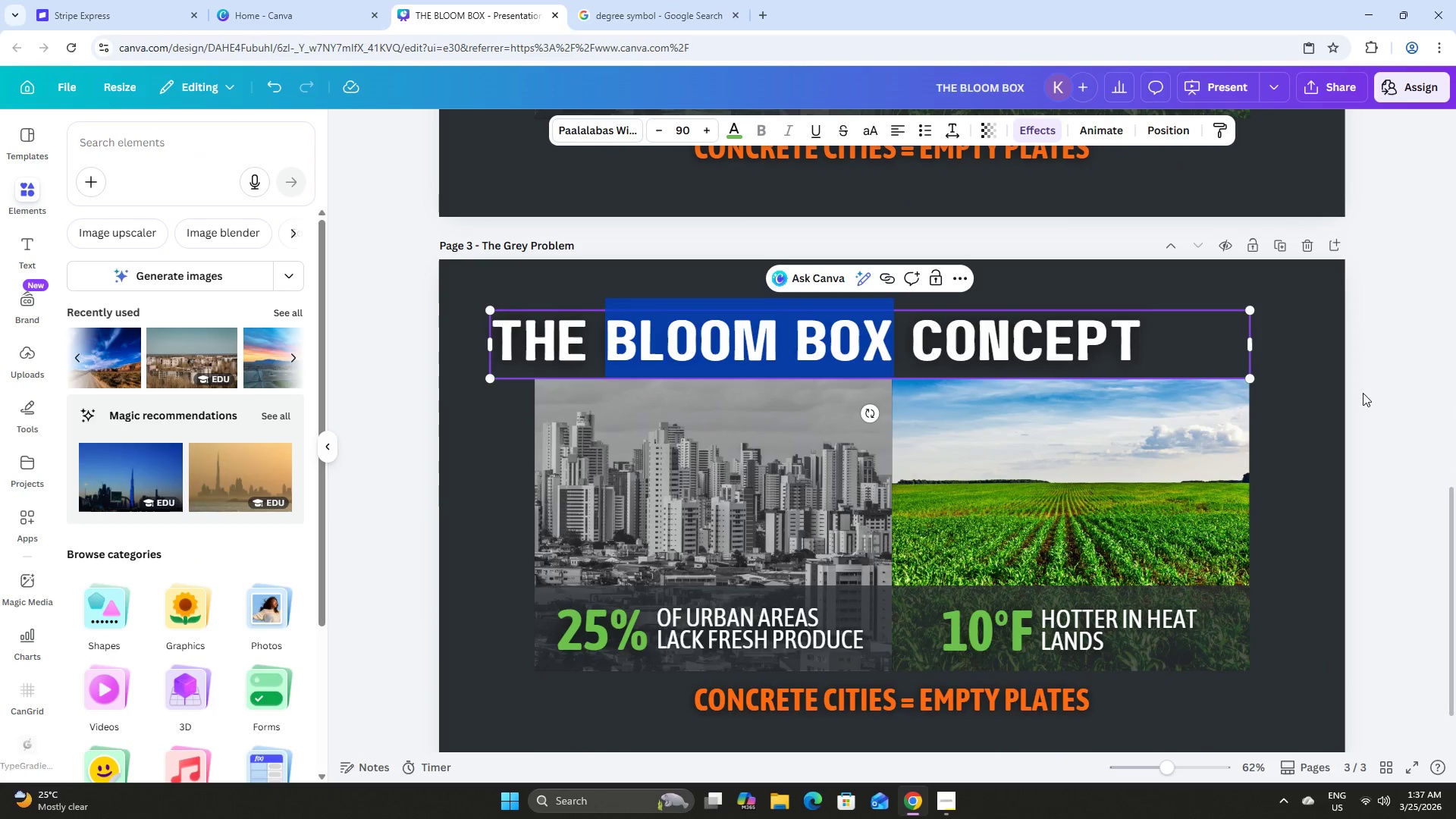 
left_click([1368, 386])
 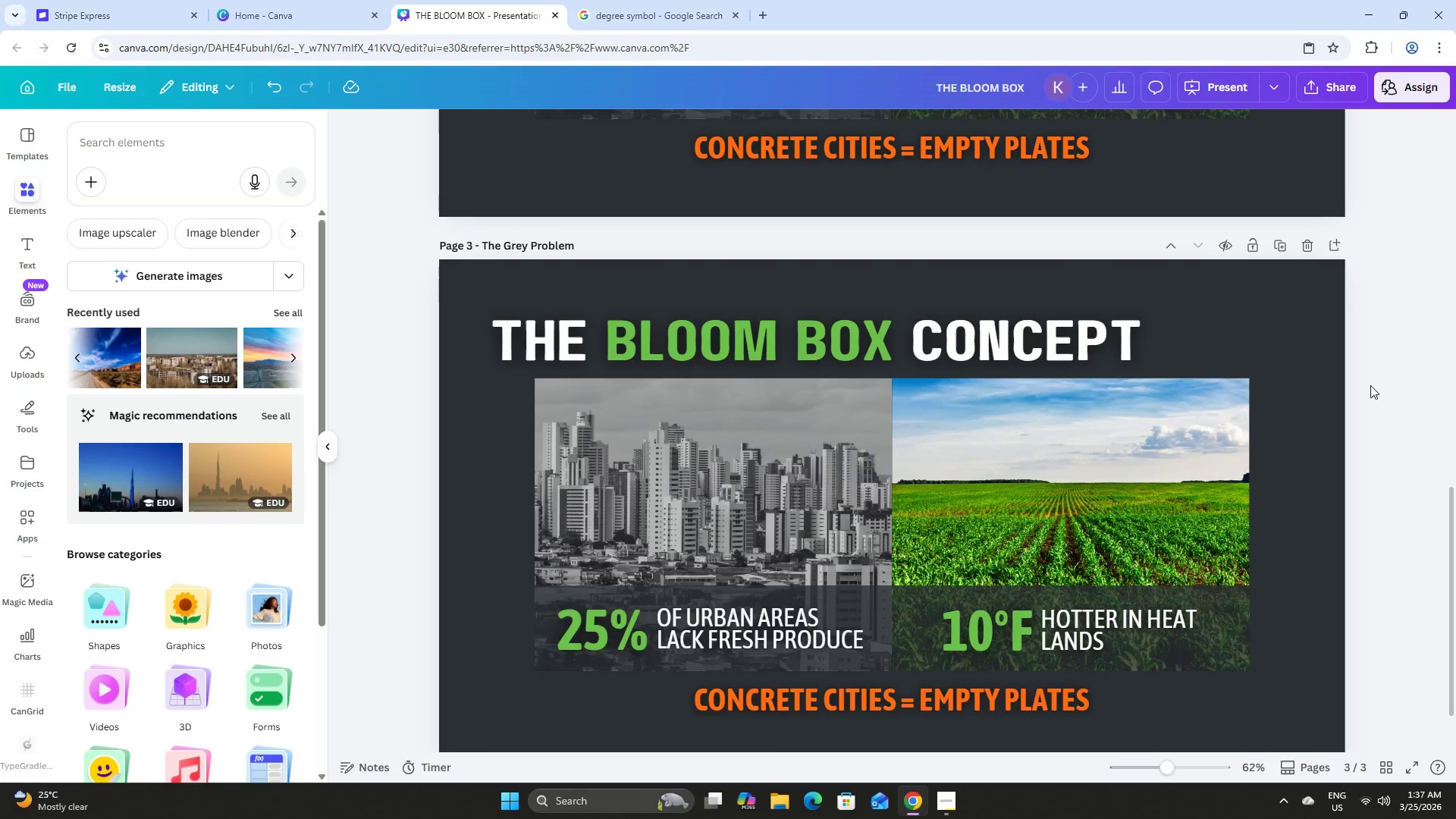 
scroll: coordinate [1363, 384], scroll_direction: up, amount: 14.0
 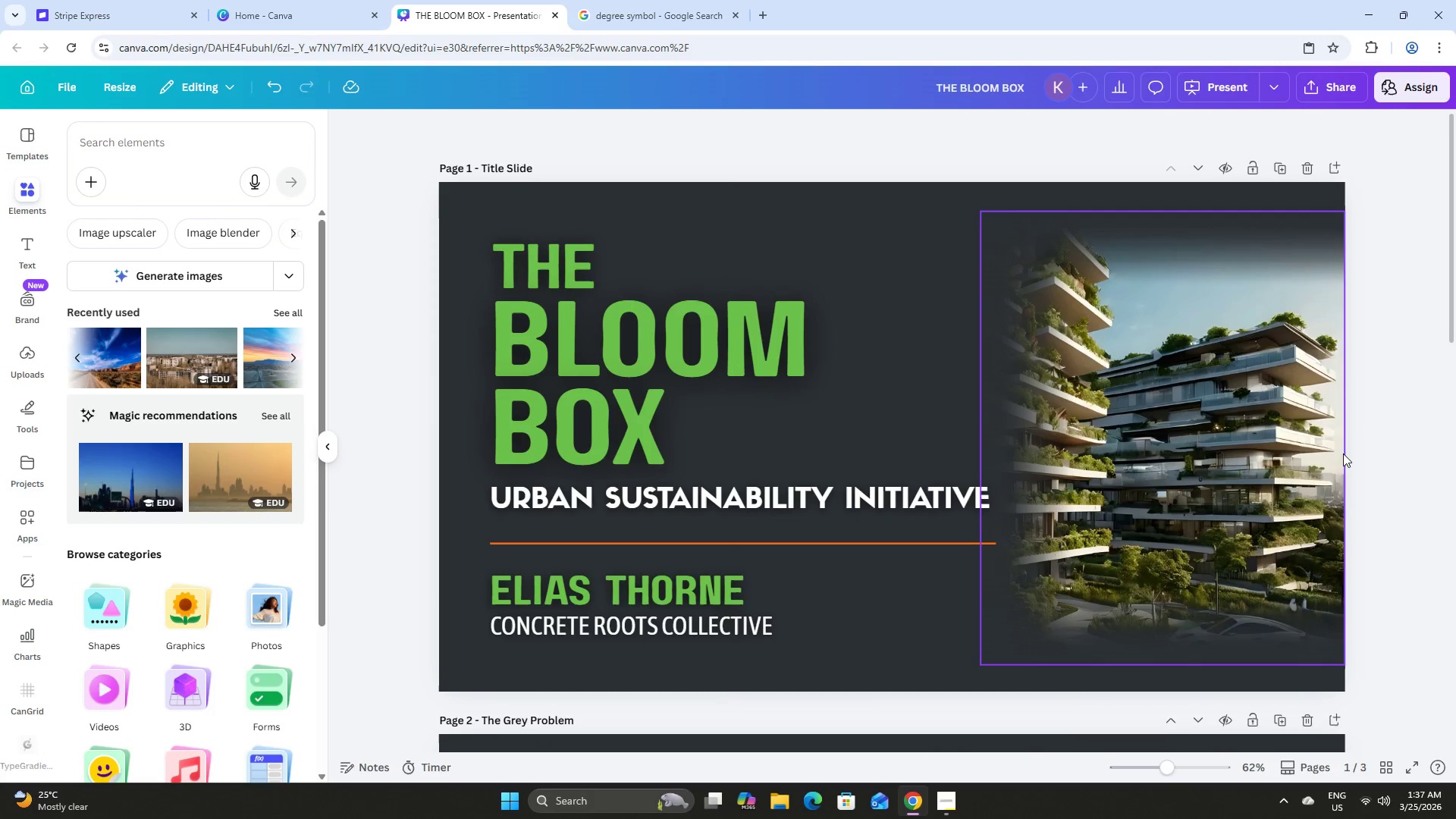 
scroll: coordinate [1338, 444], scroll_direction: down, amount: 14.0